 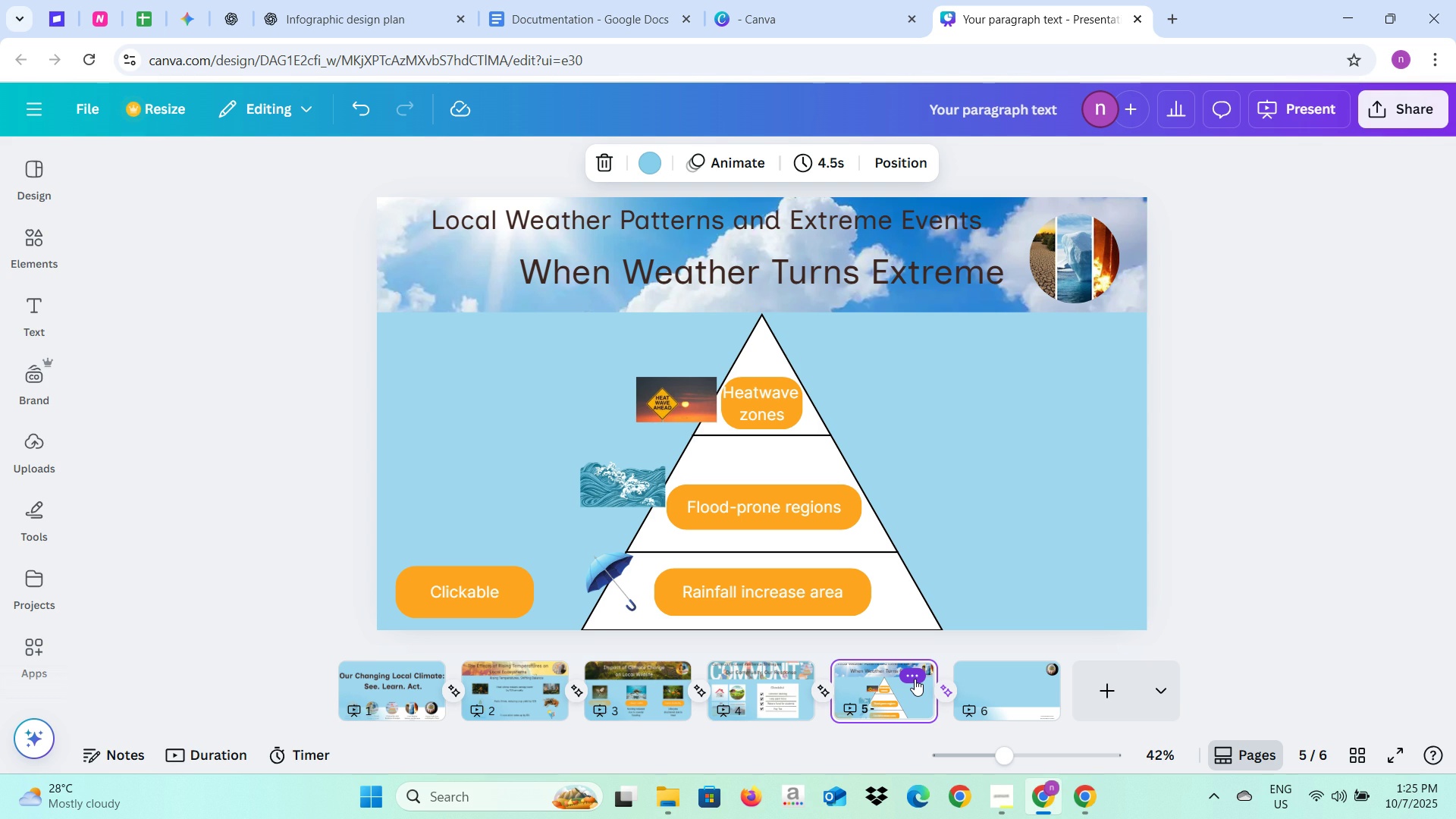 
key(Alt+AltLeft)
 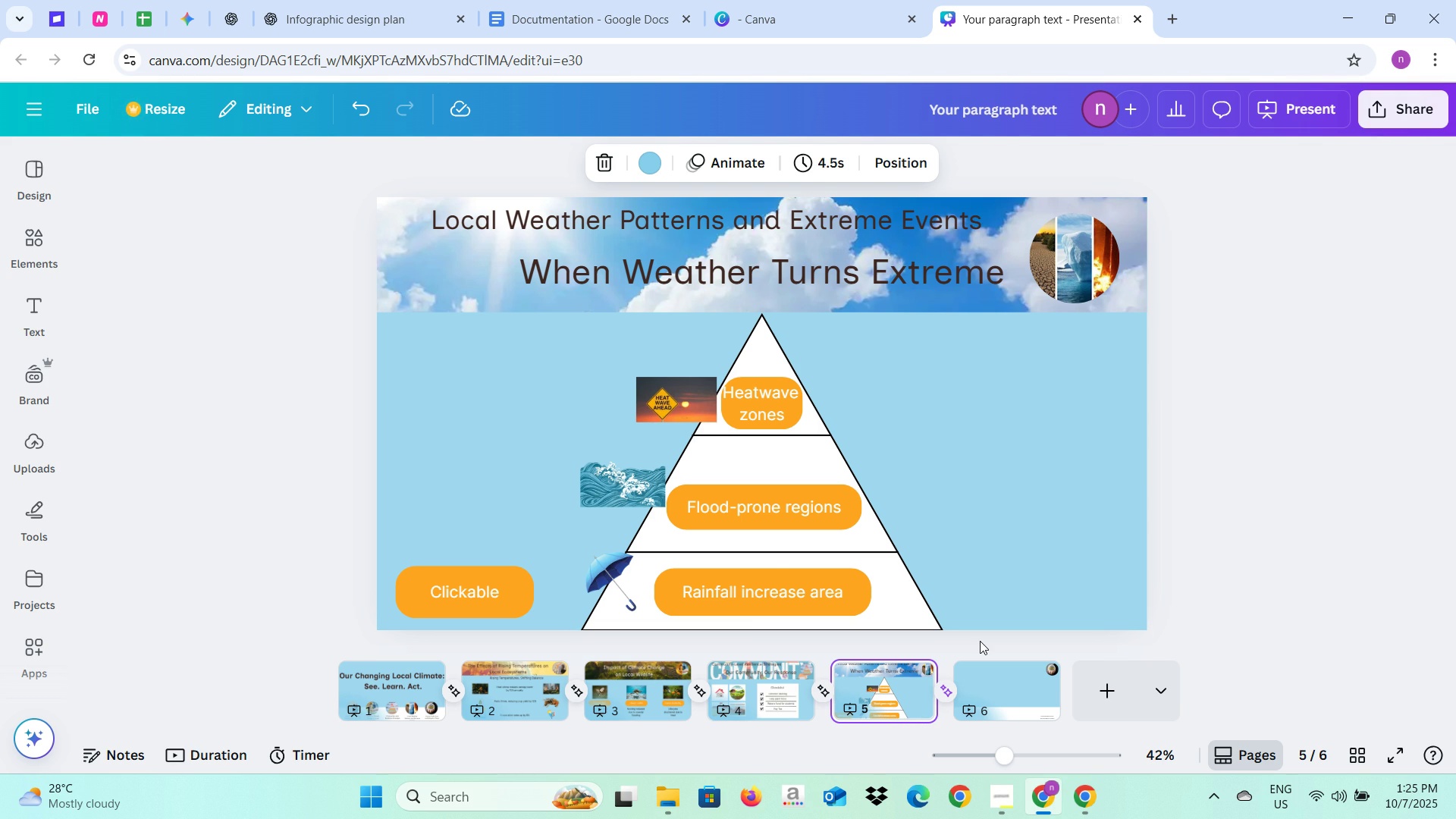 
key(Alt+Tab)
 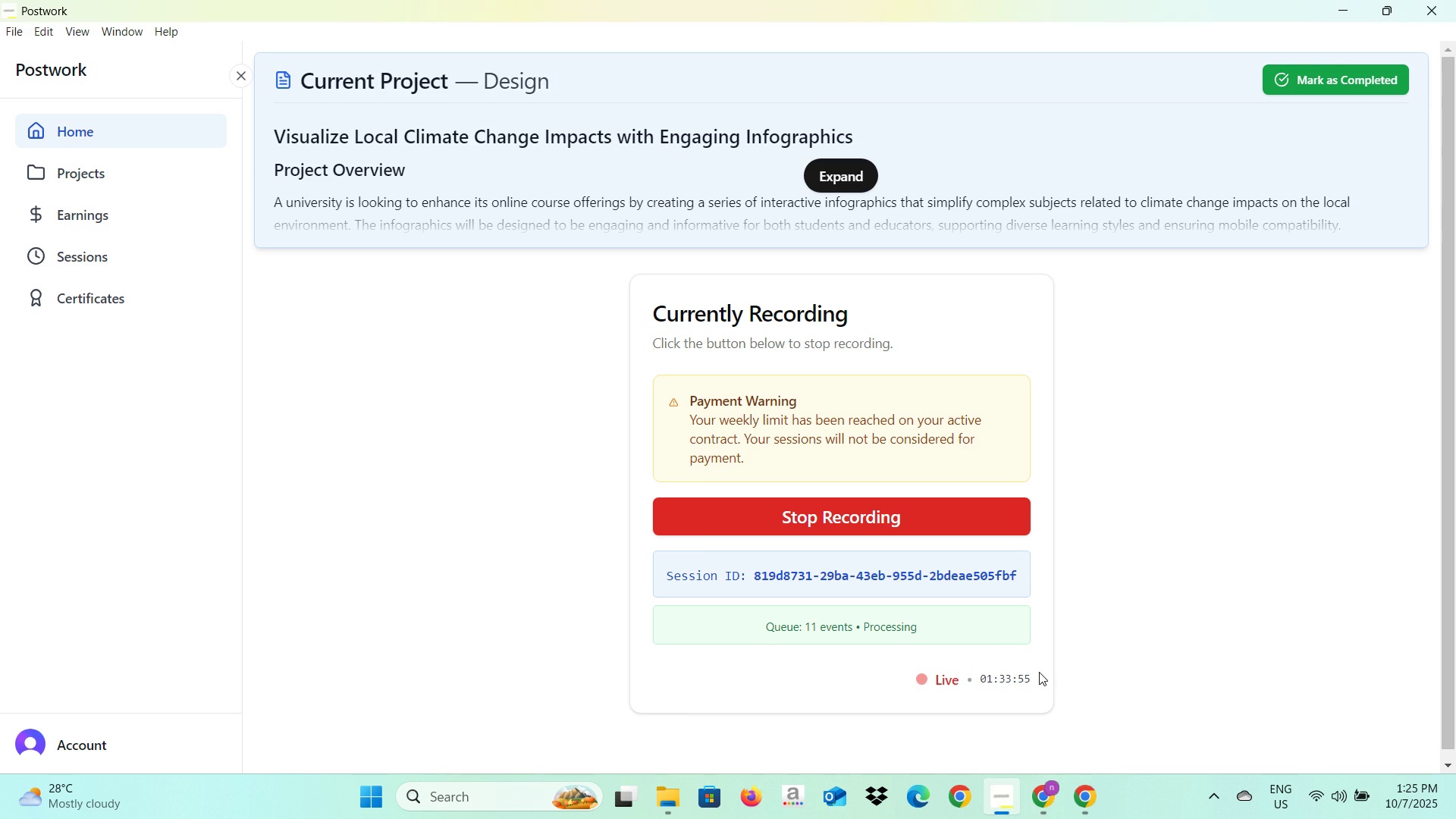 
key(Alt+AltLeft)
 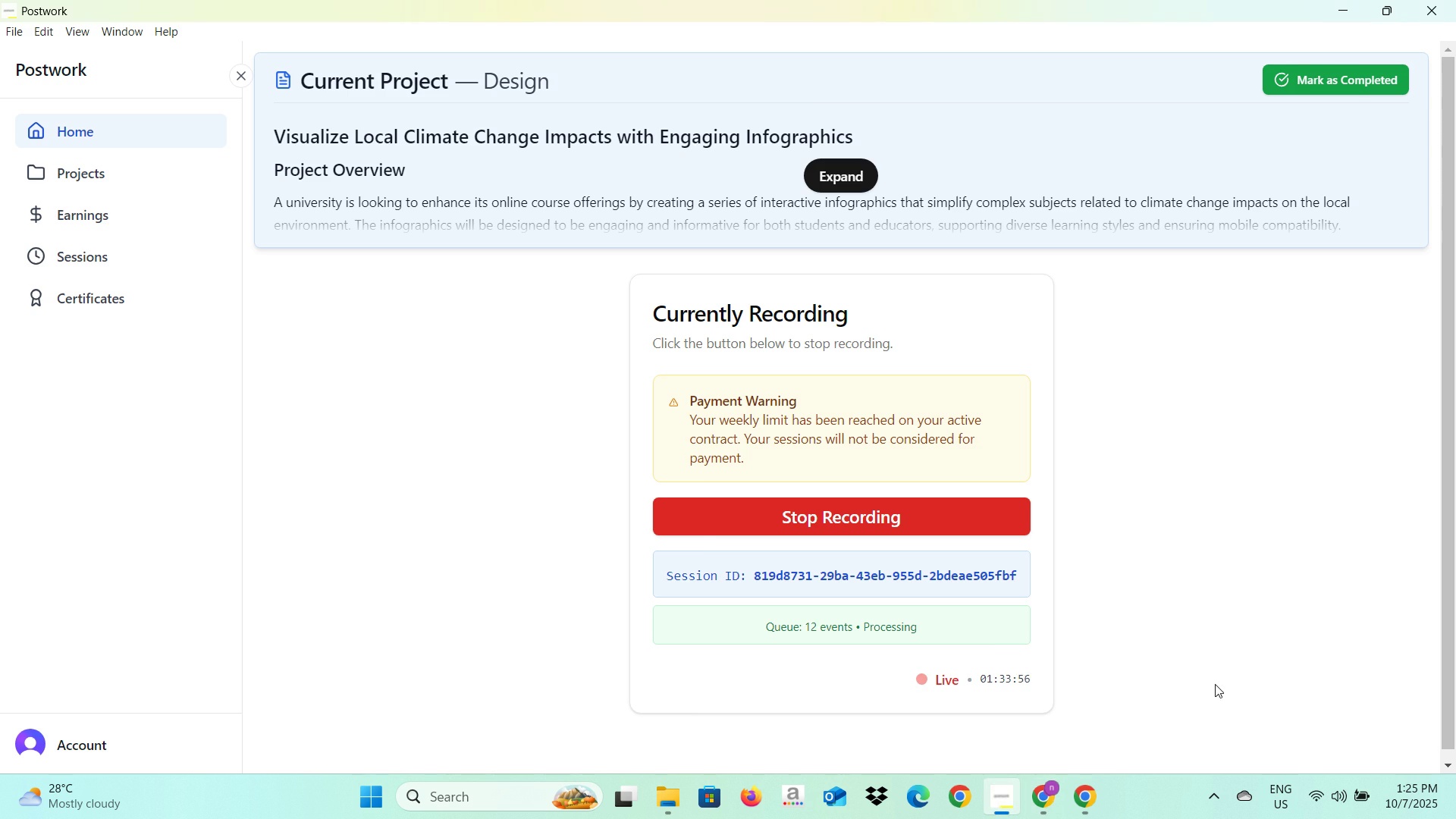 
key(Alt+Tab)
 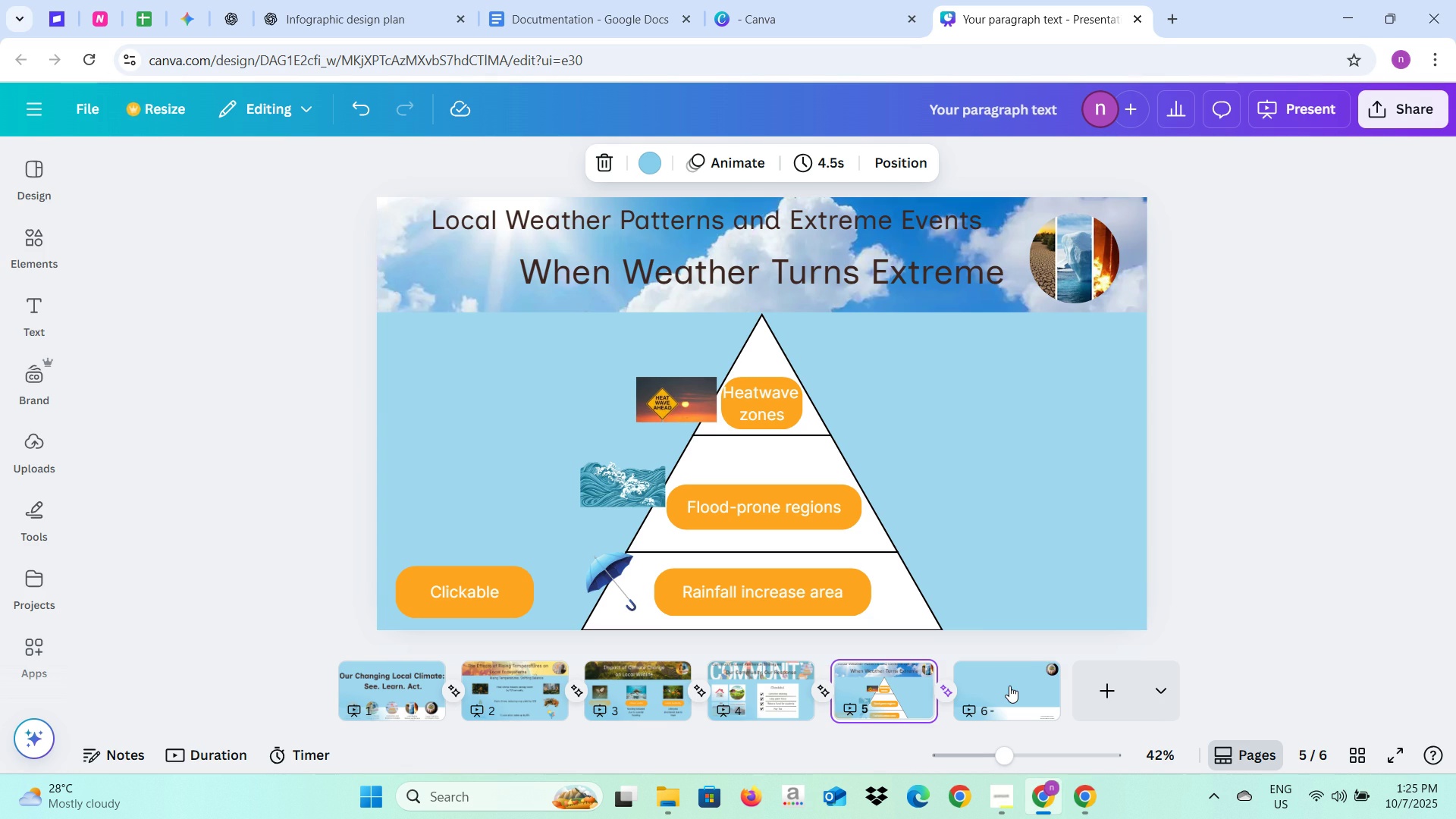 
left_click([1009, 686])
 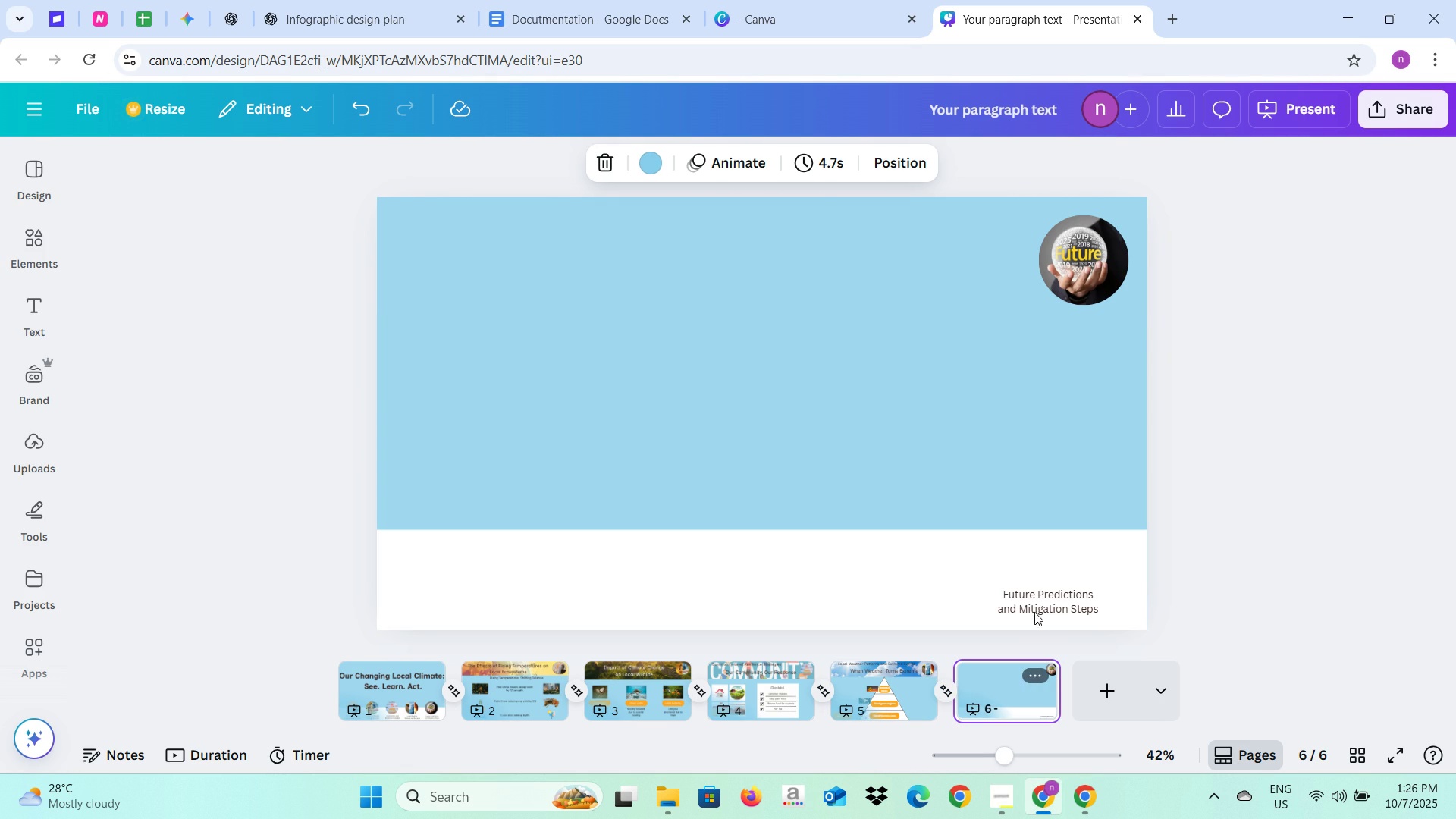 
key(Alt+AltLeft)
 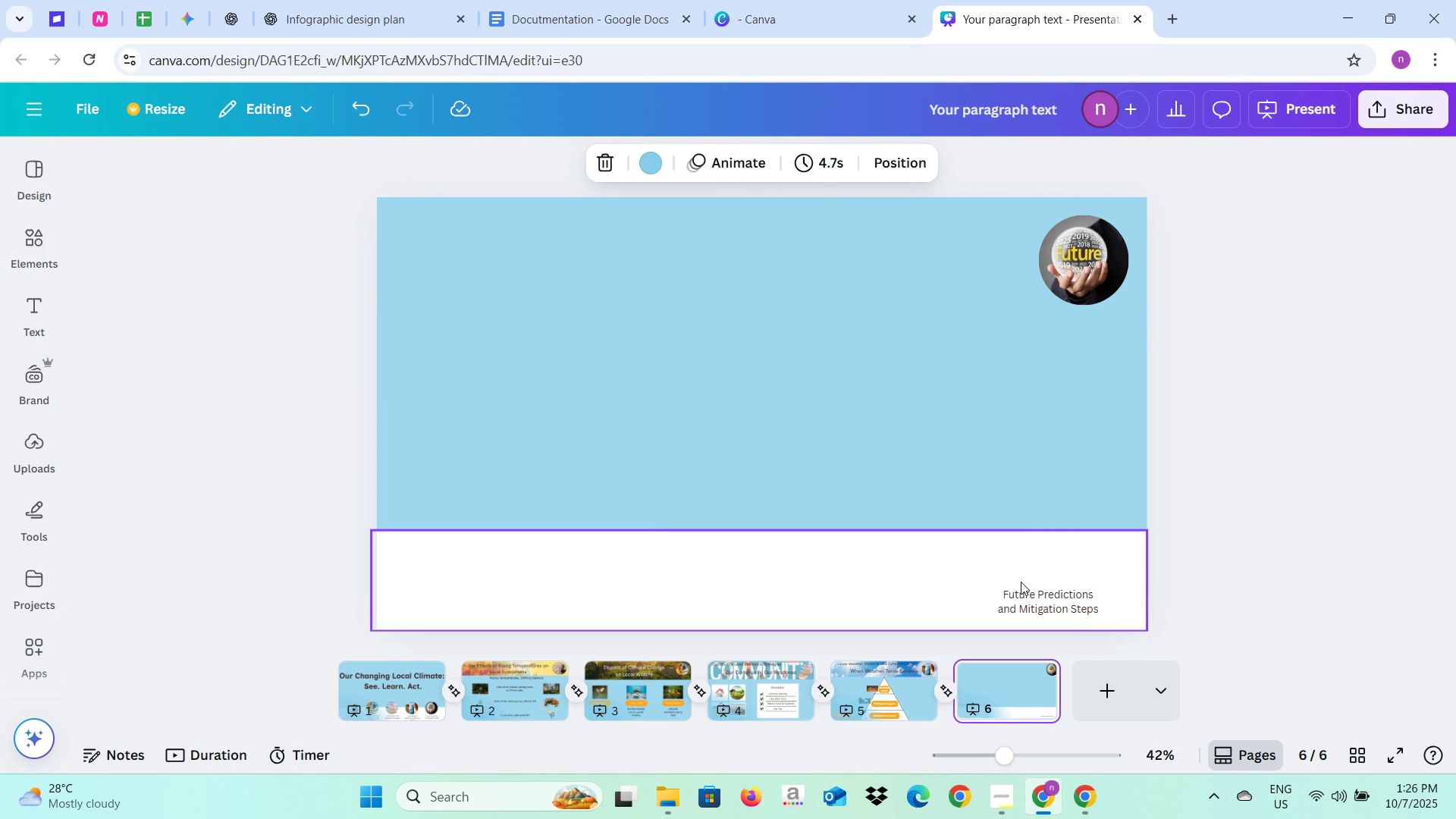 
key(Alt+Tab)
 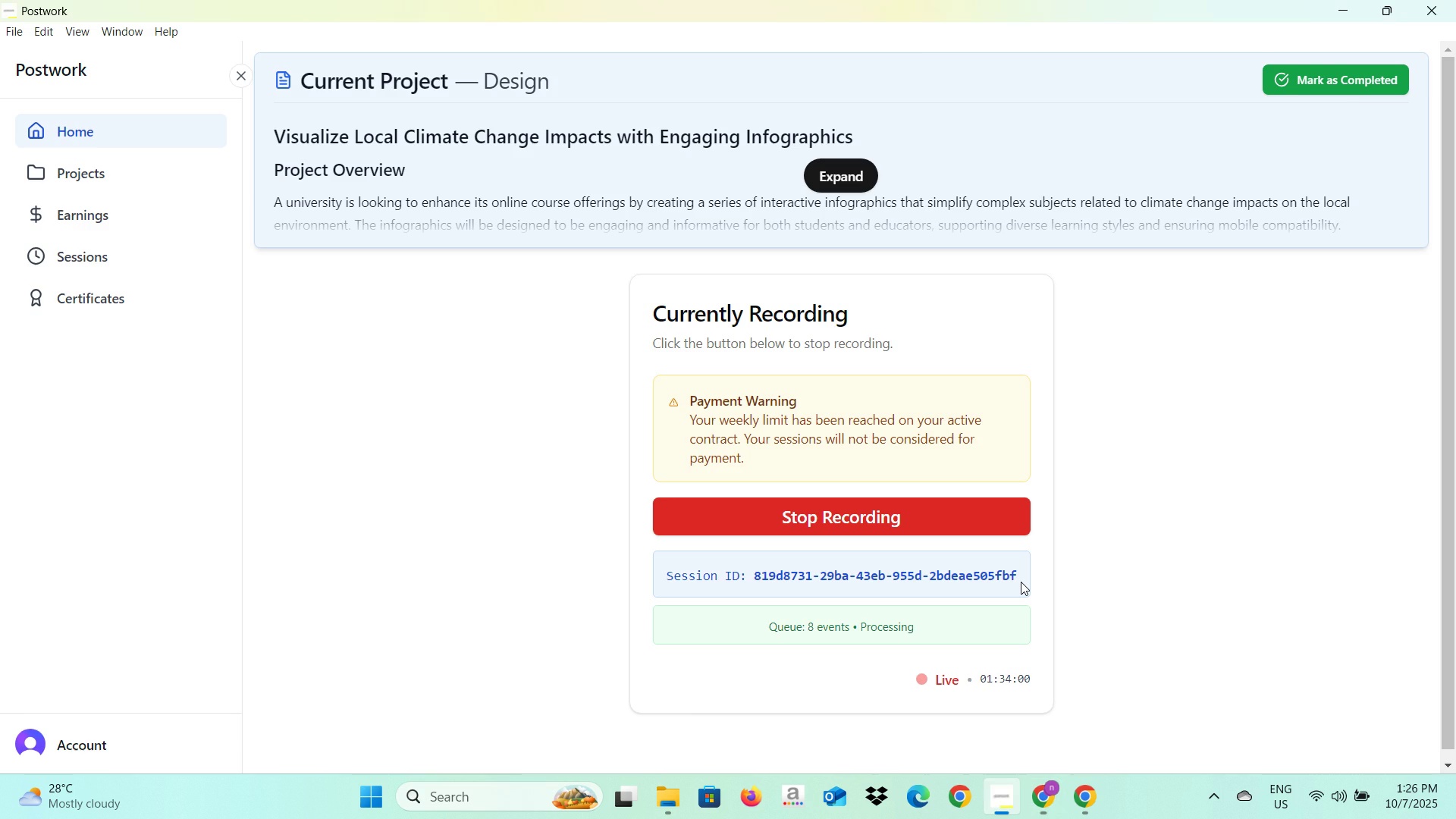 
key(Alt+AltLeft)
 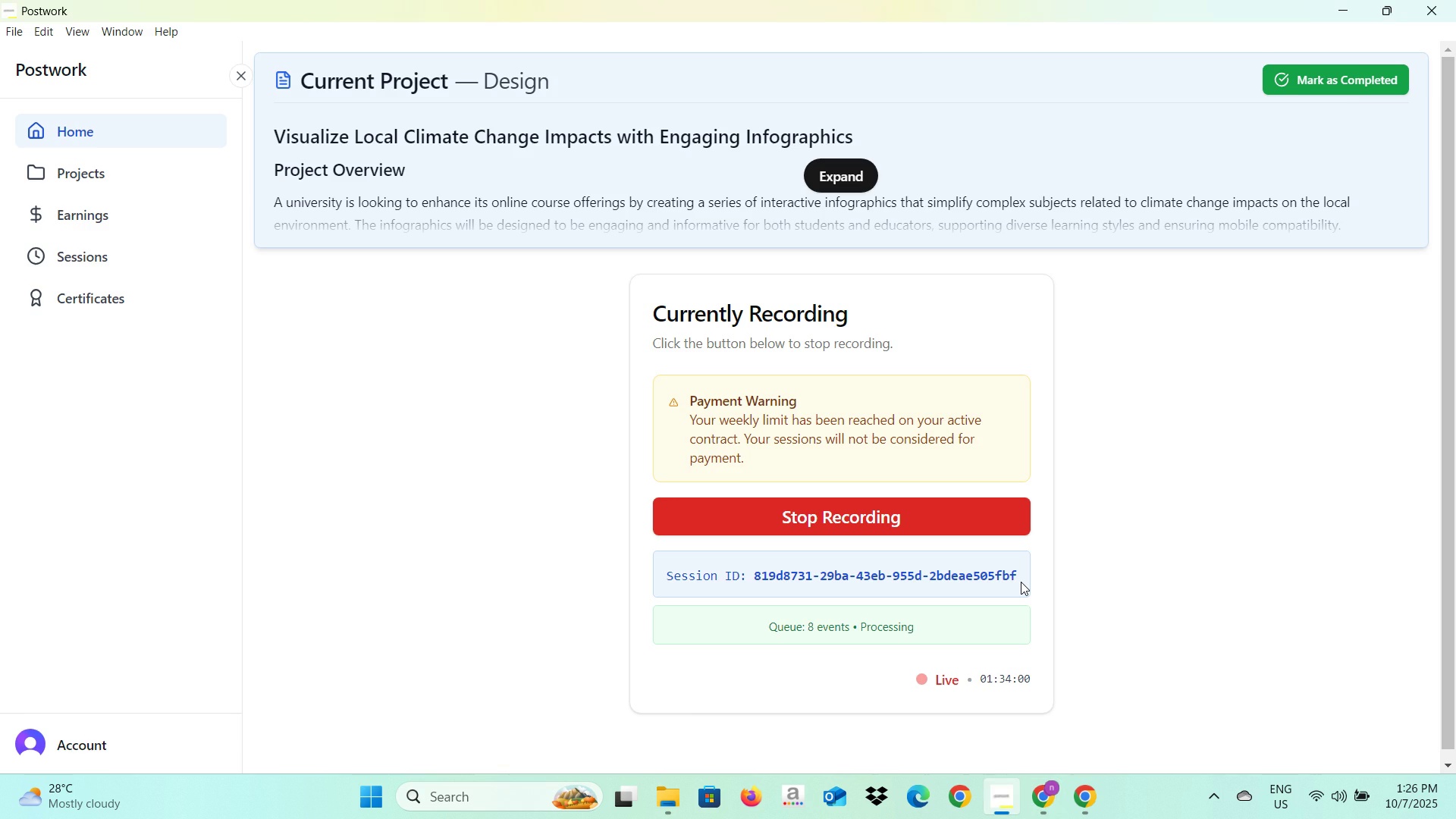 
key(Alt+Tab)
 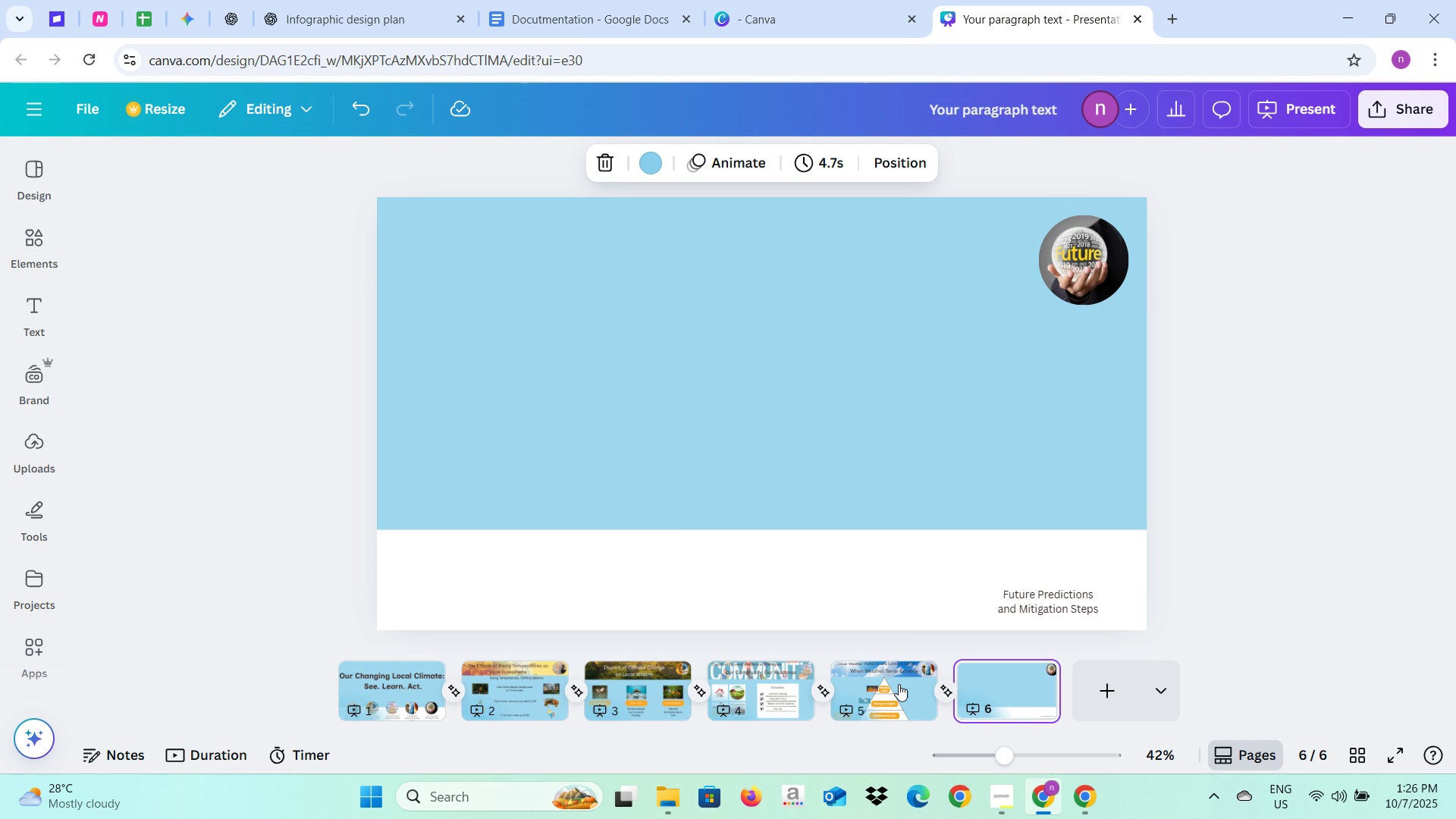 
left_click([899, 684])
 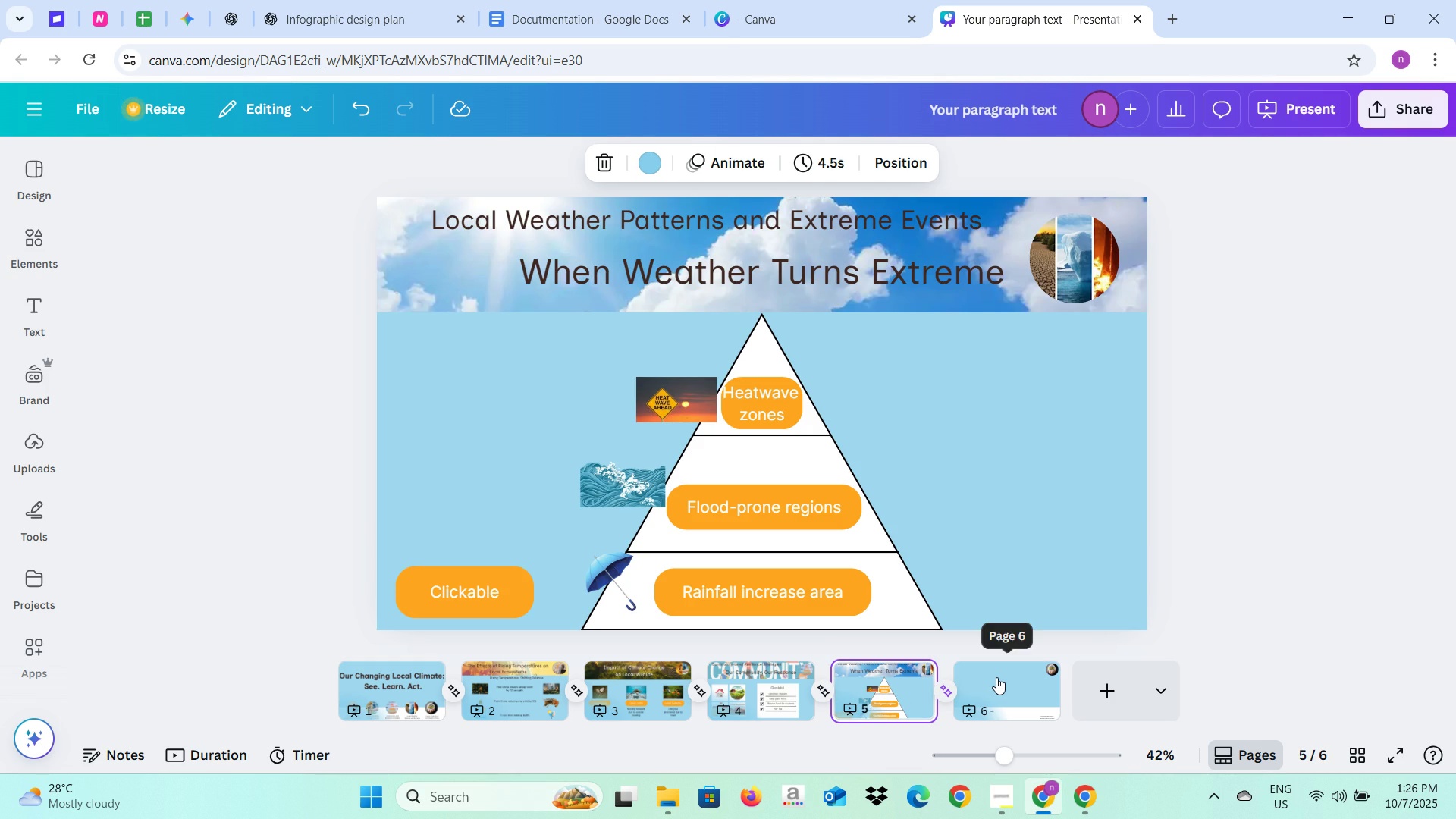 
left_click([996, 677])